 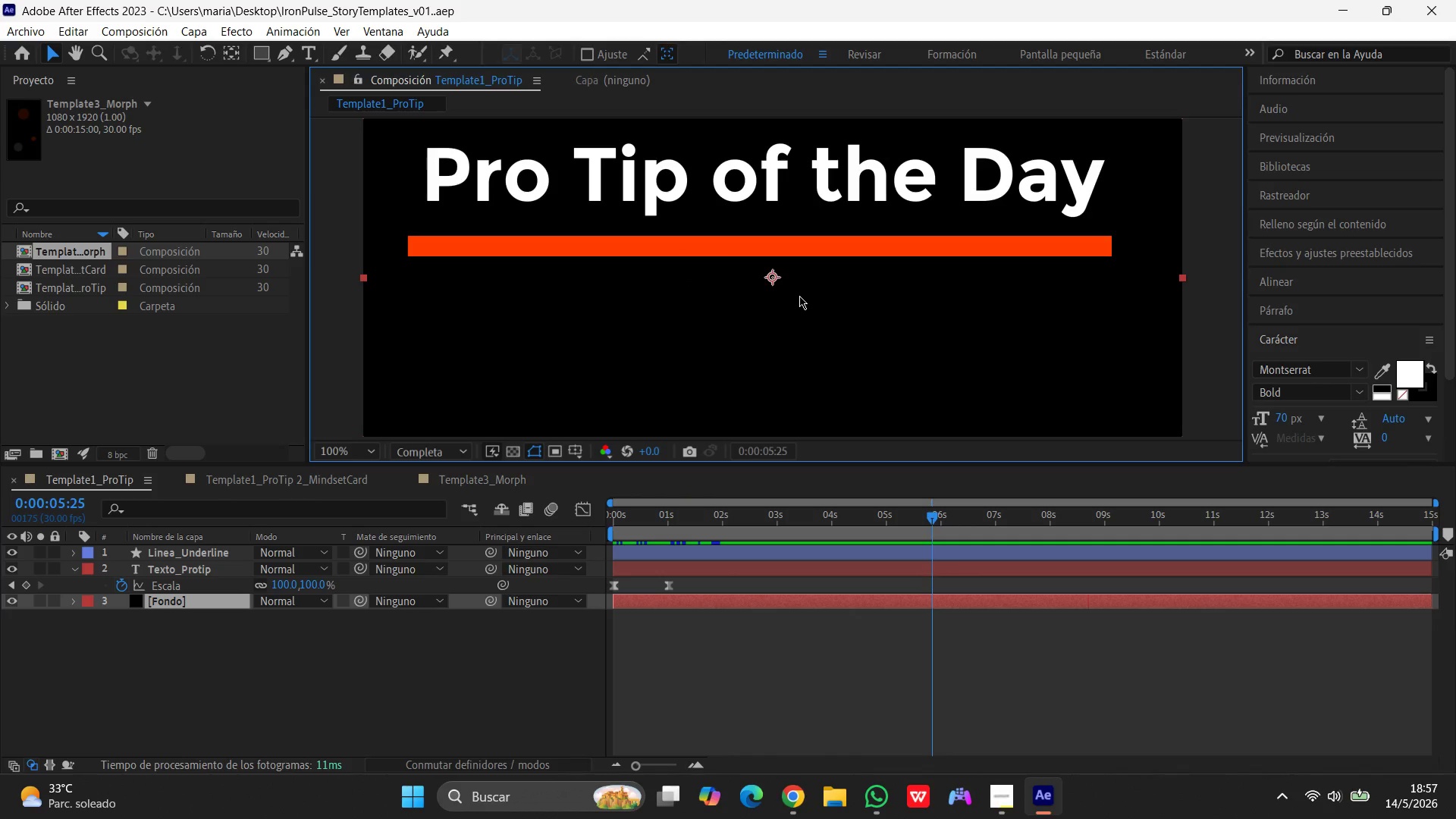 
left_click([728, 325])
 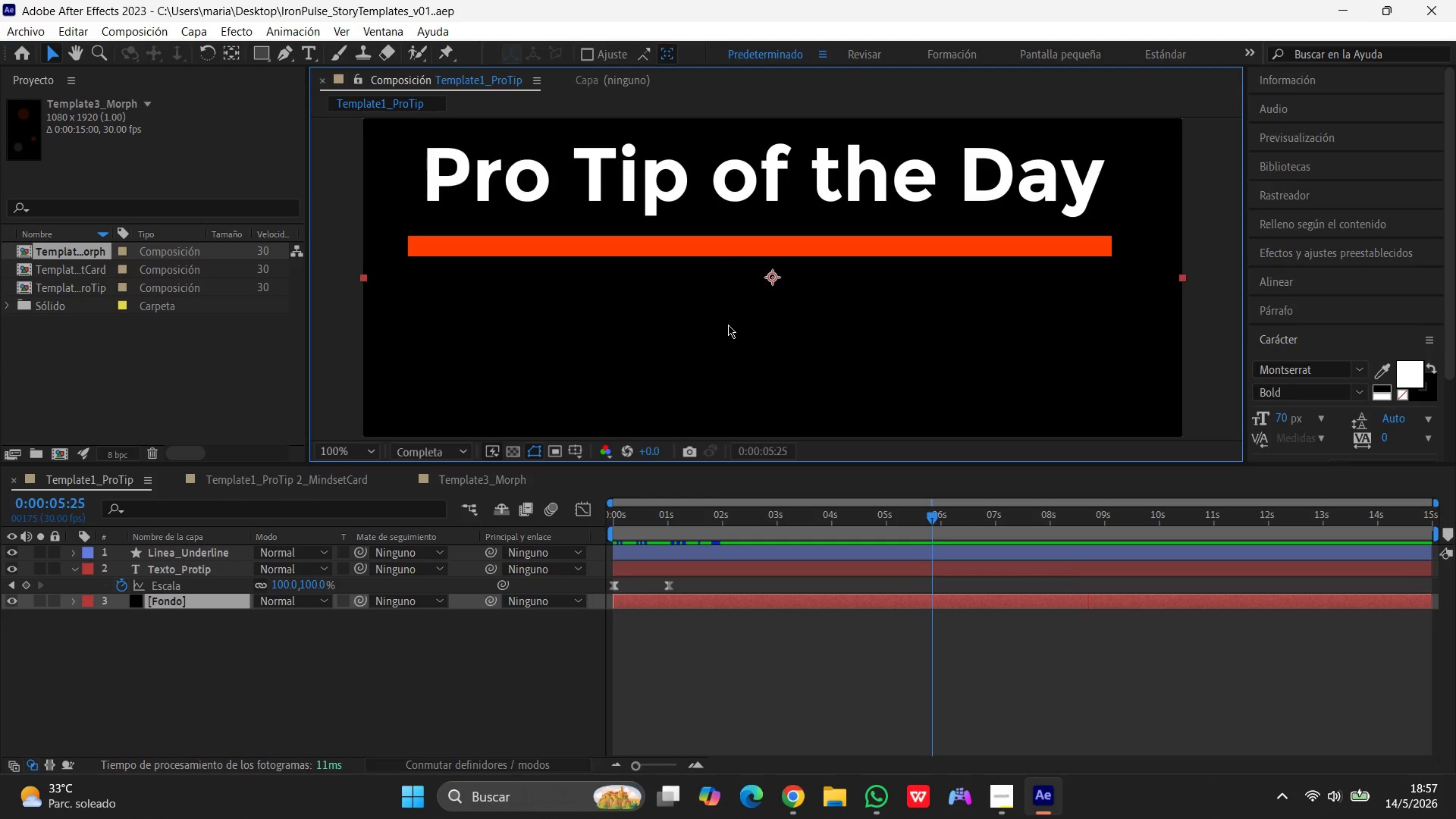 
wait(13.62)
 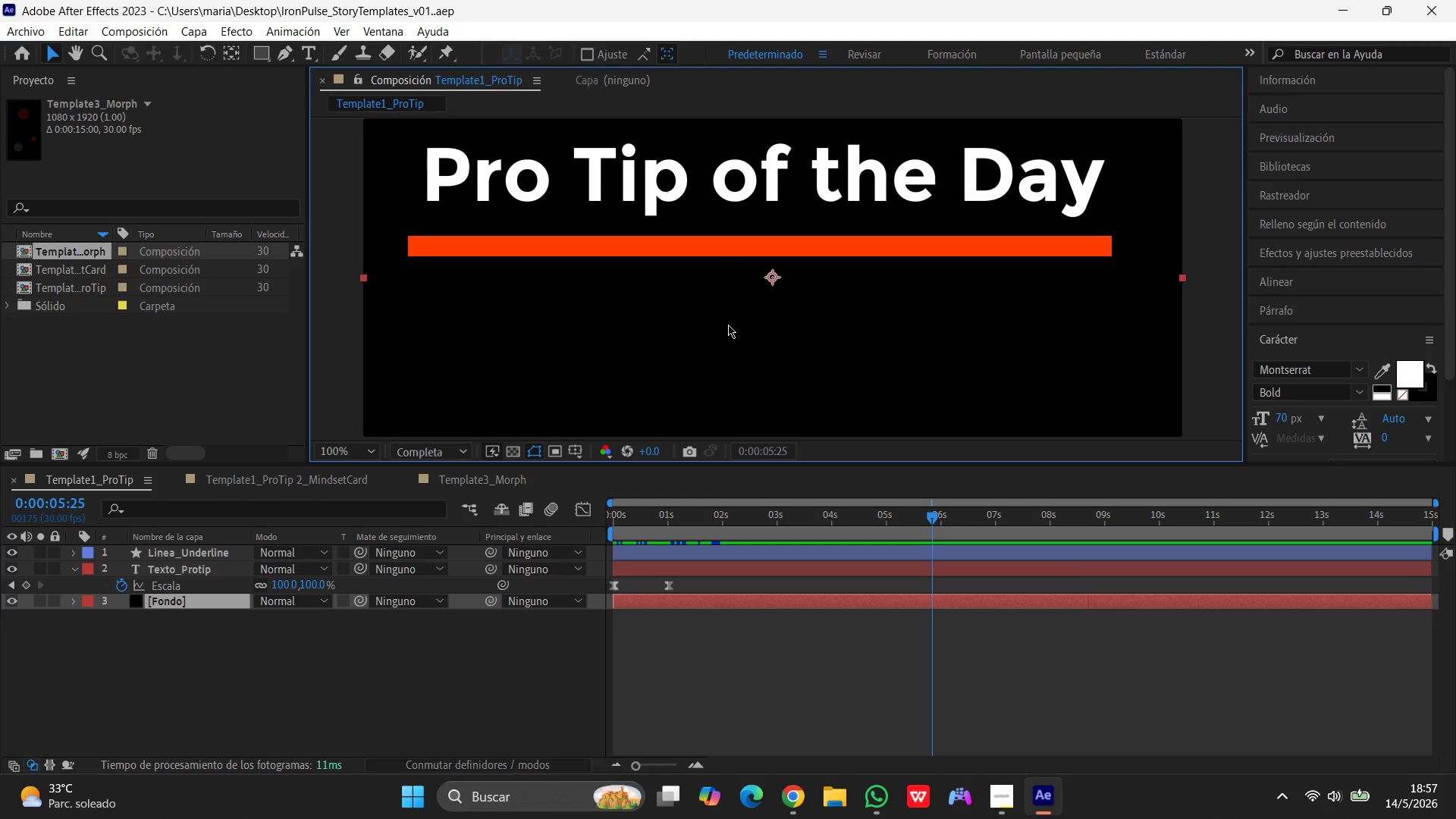 
left_click([620, 344])
 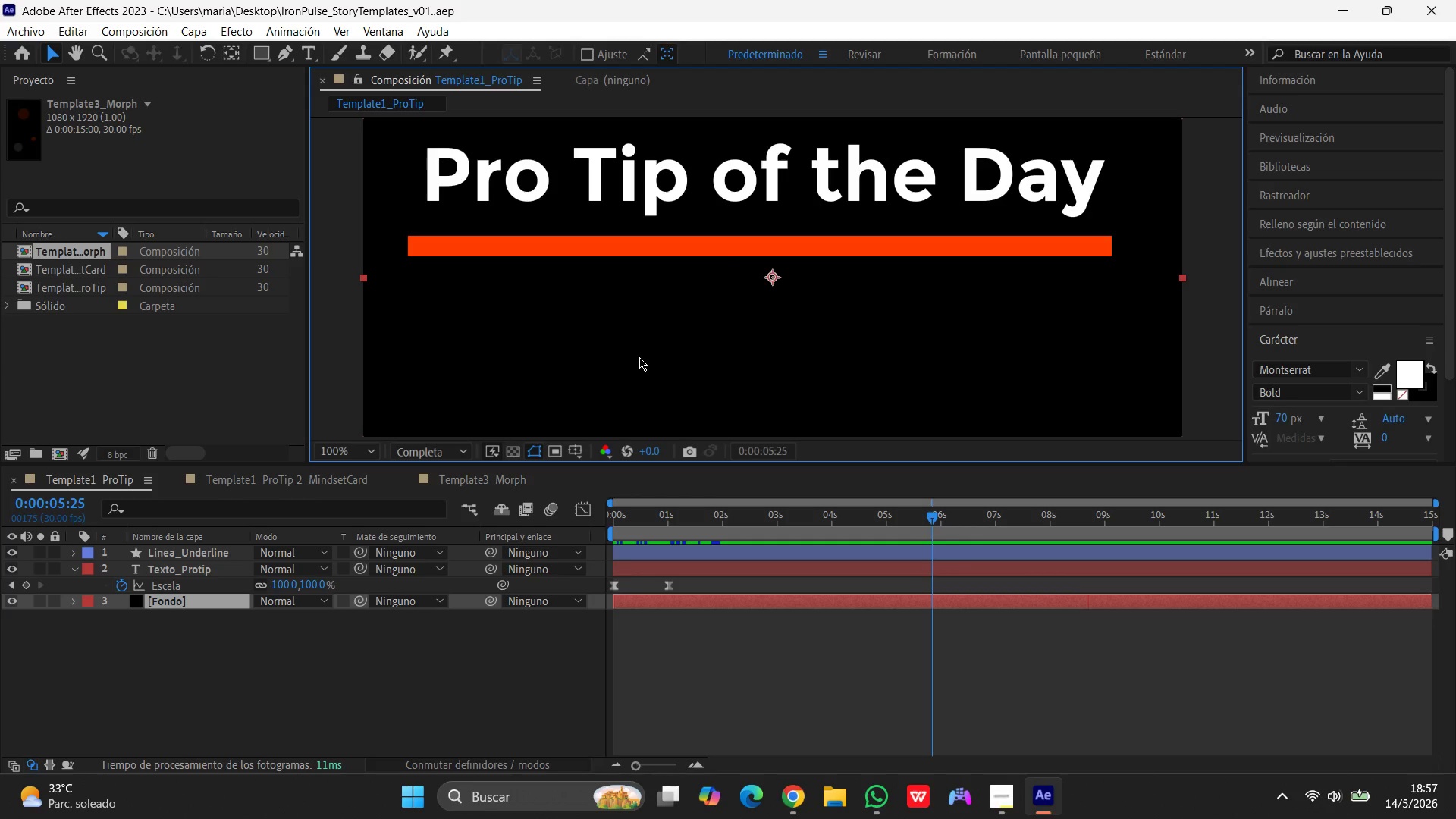 
wait(8.81)
 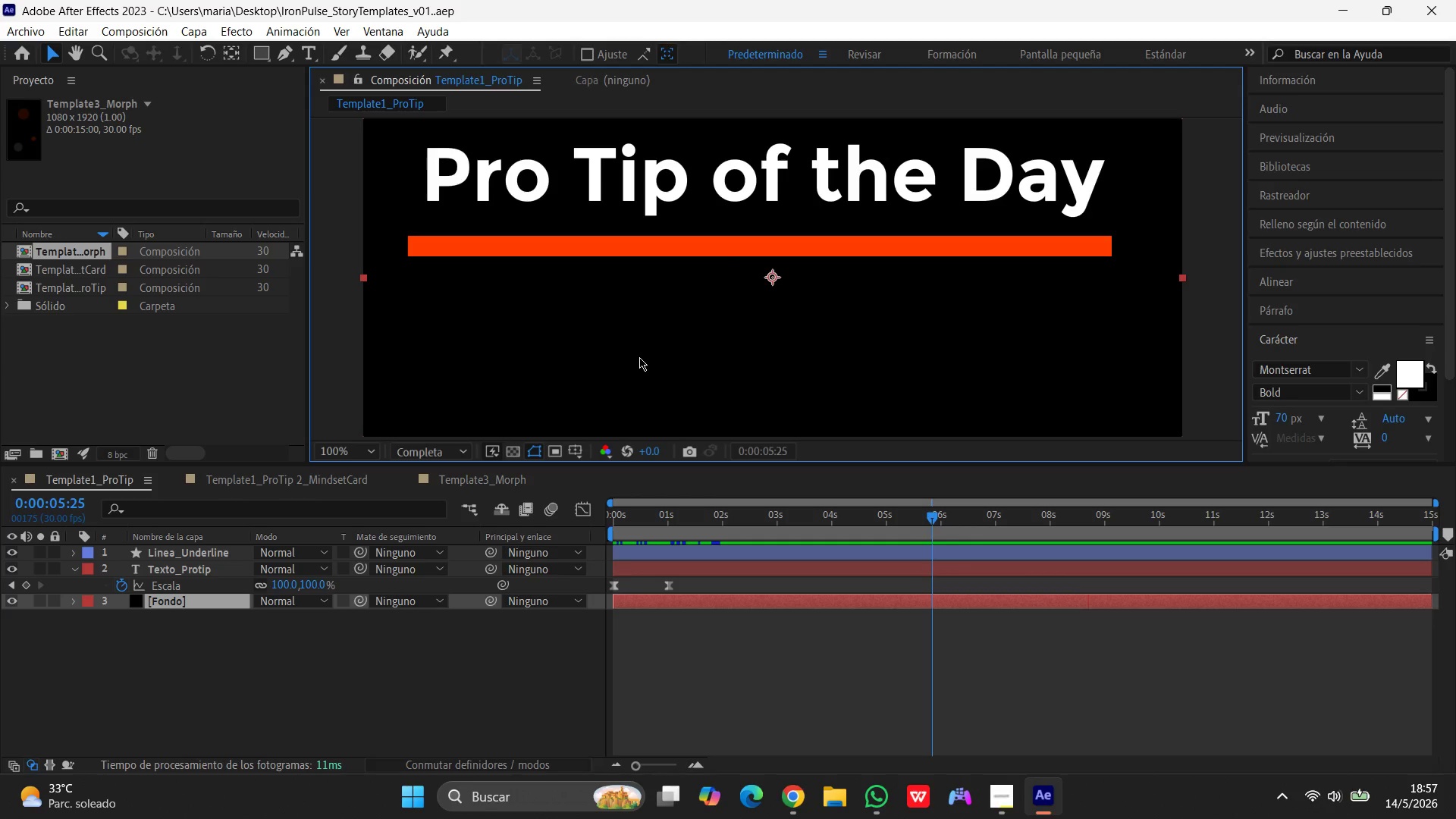 
left_click([675, 406])
 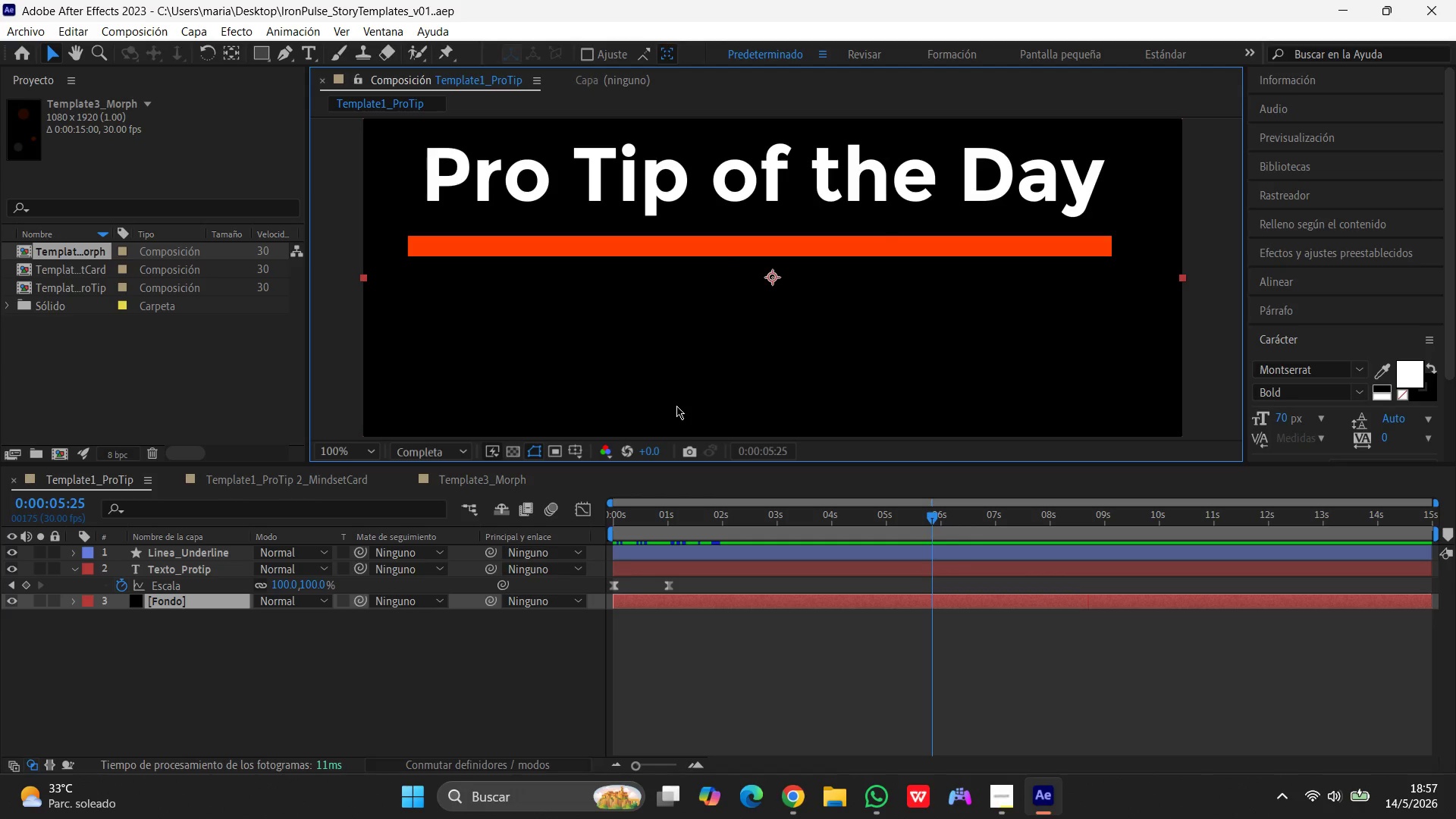 
scroll: coordinate [676, 406], scroll_direction: none, amount: 0.0
 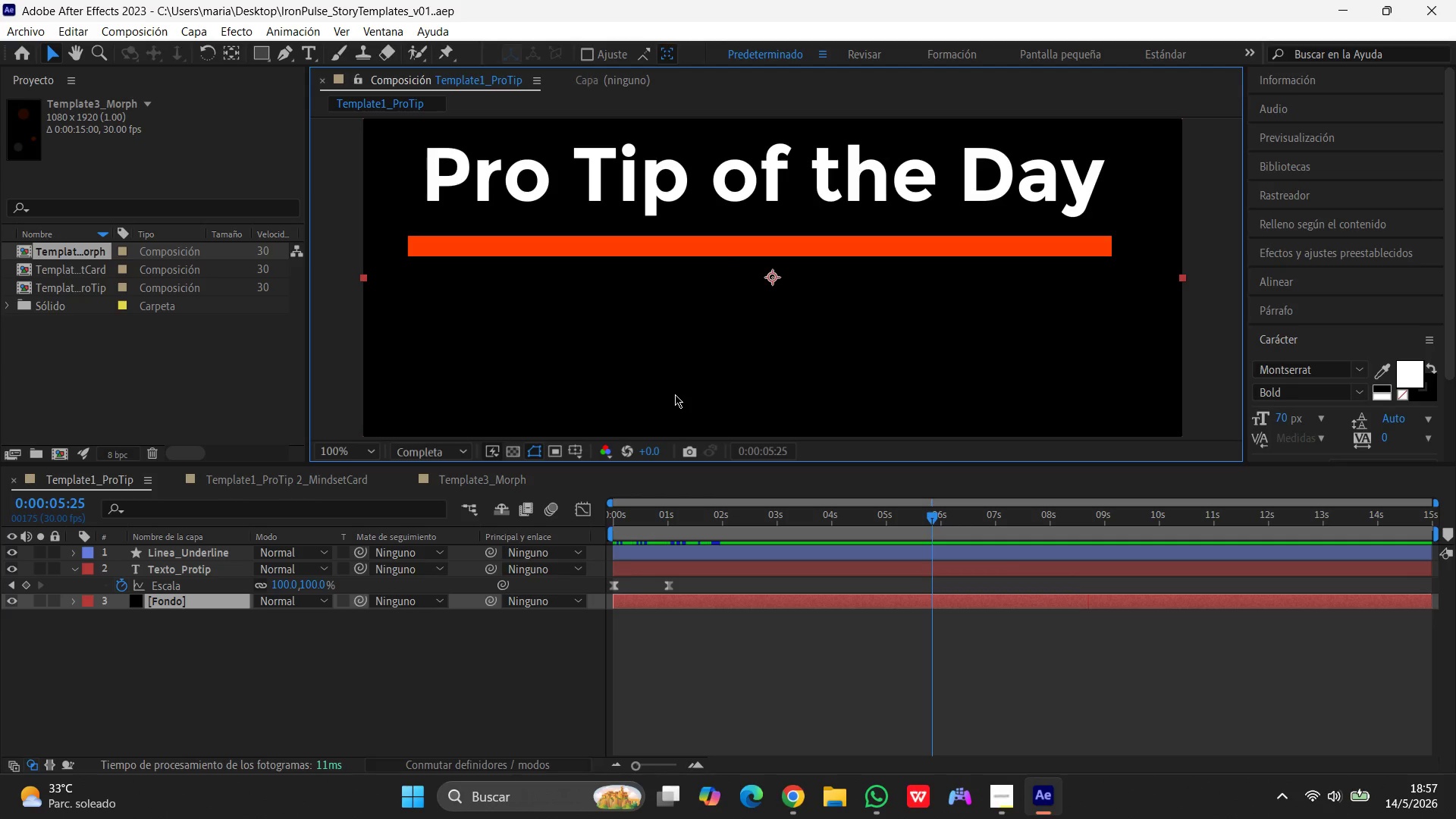 
left_click([826, 654])
 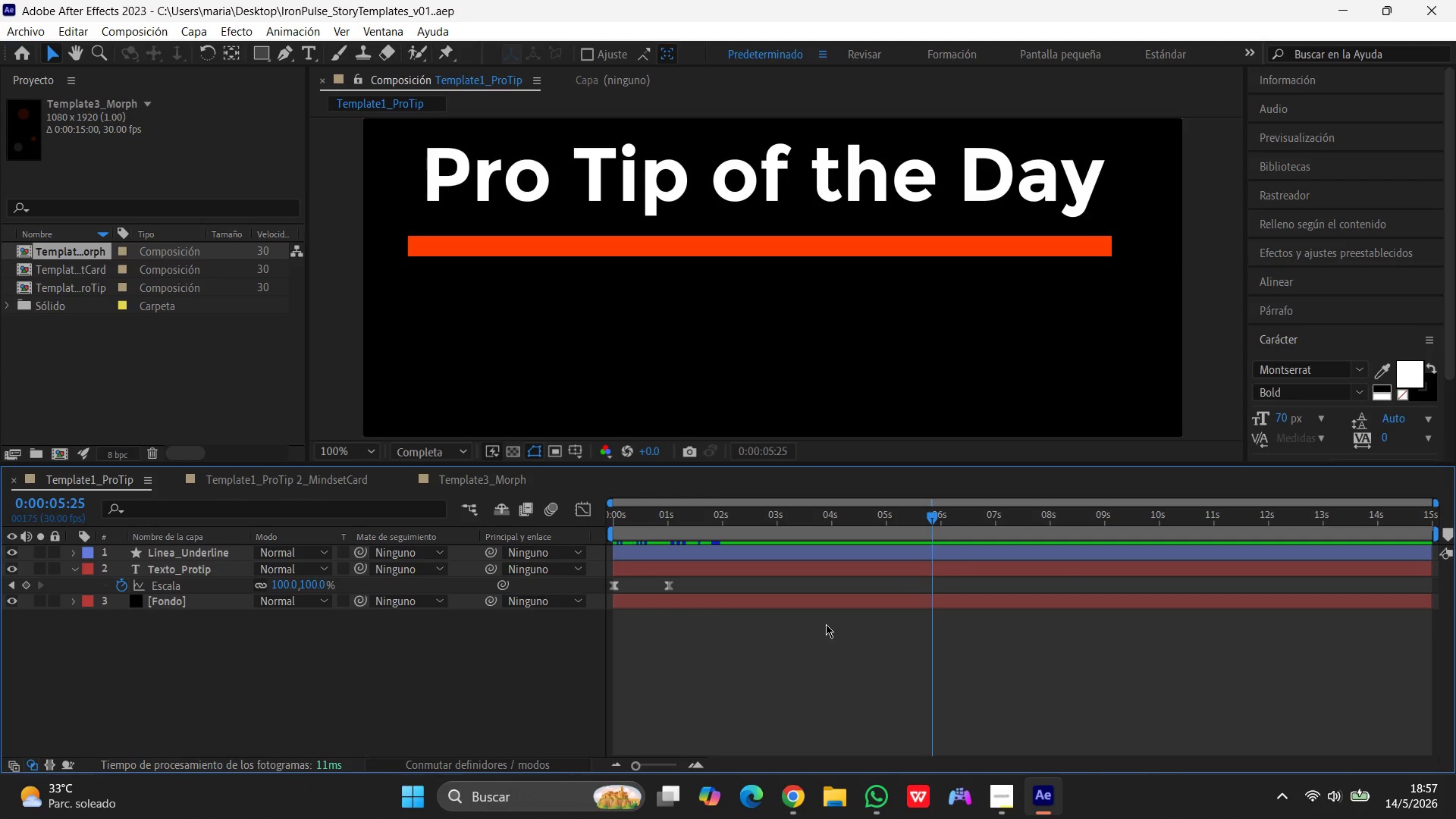 
wait(10.25)
 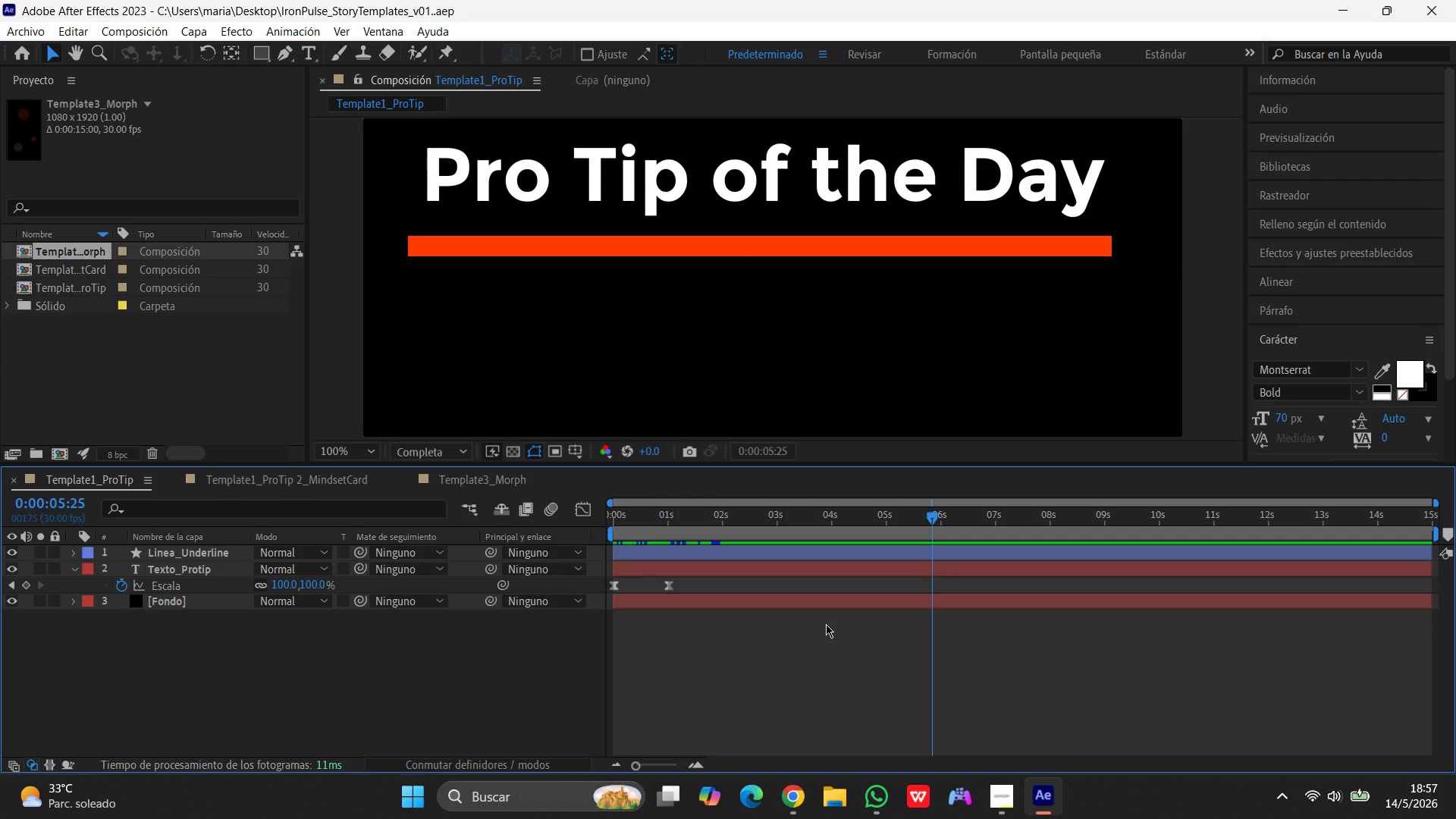 
left_click([829, 620])
 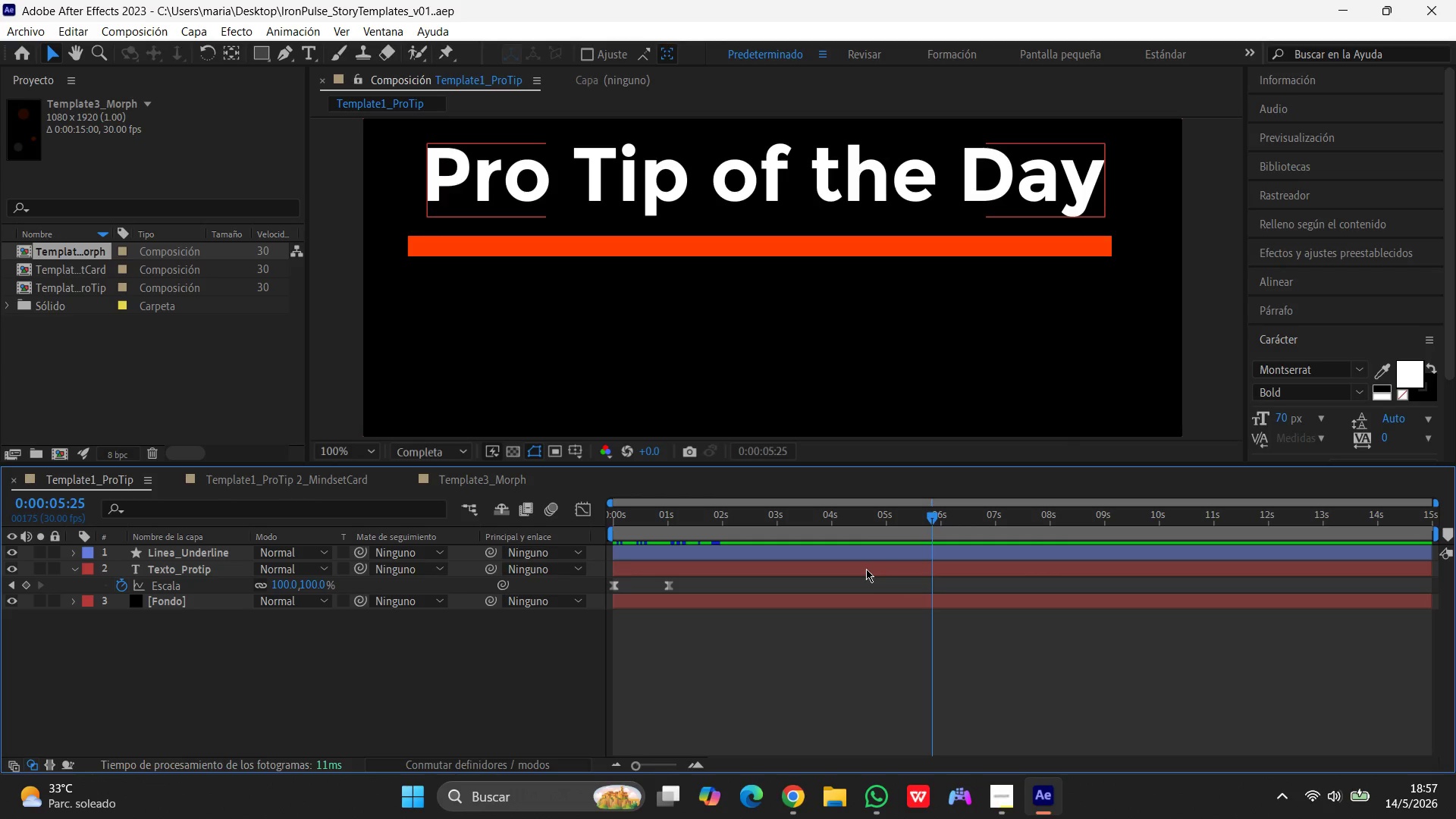 
wait(9.11)
 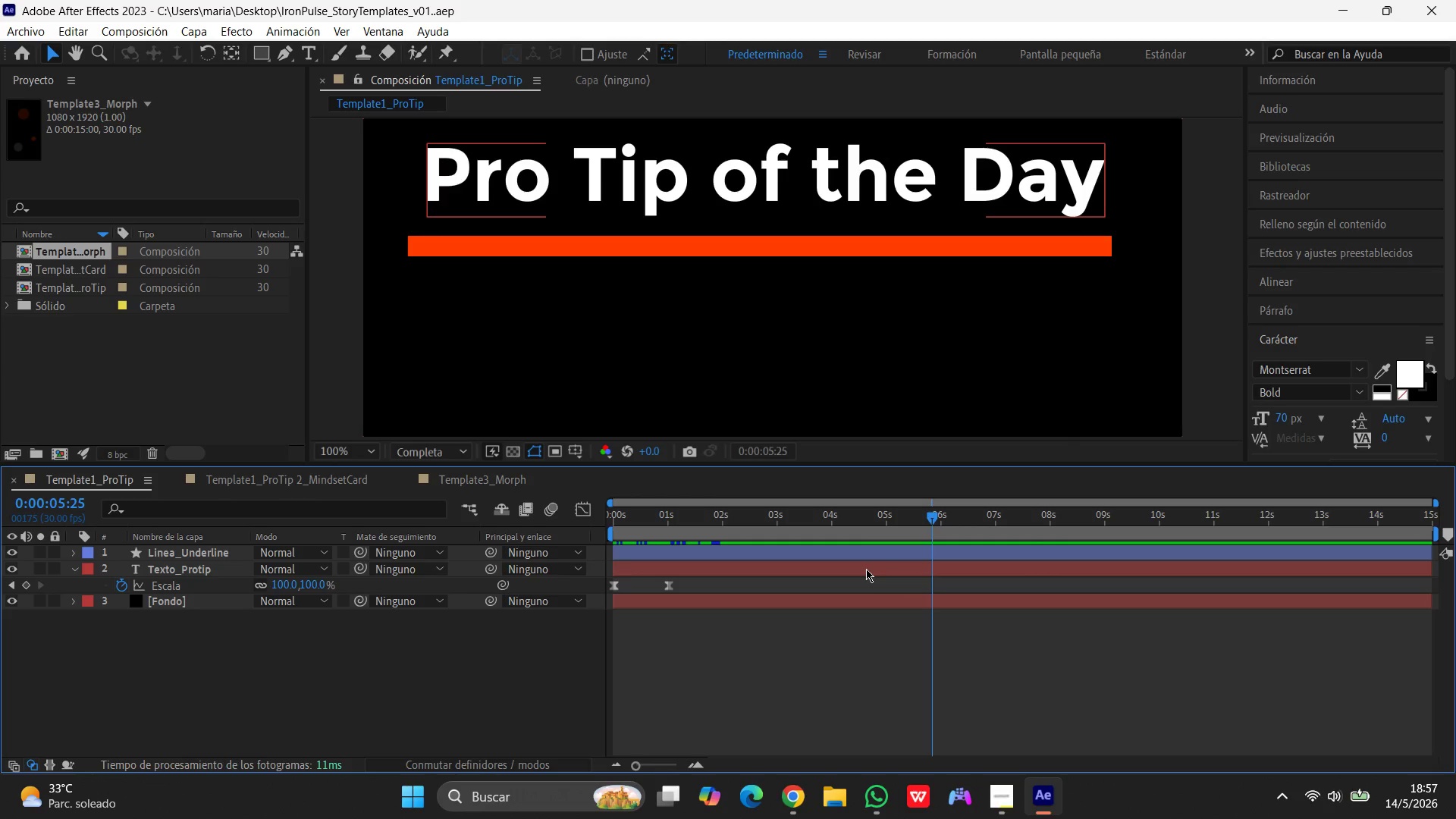 
left_click([843, 558])
 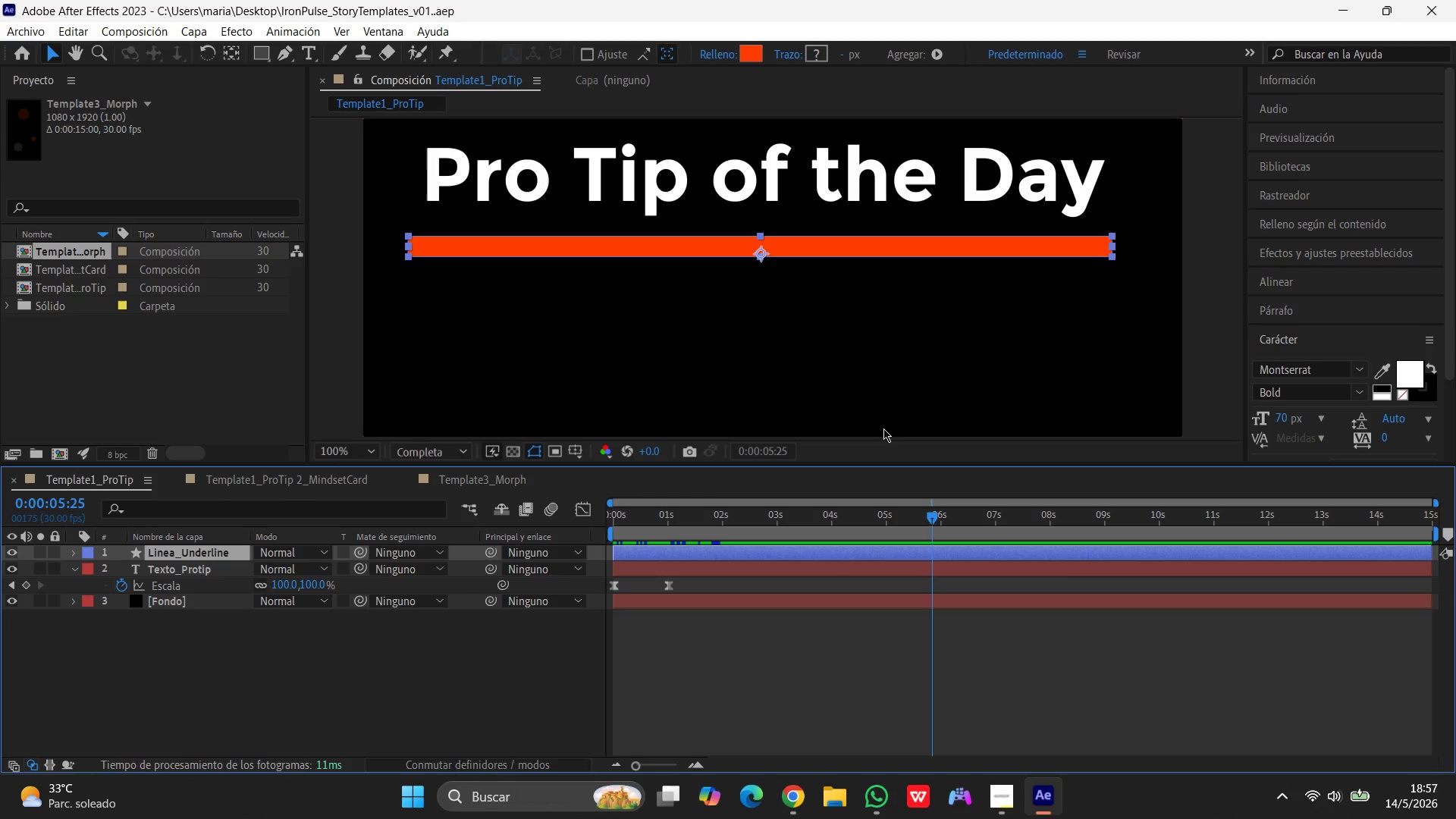 
scroll: coordinate [921, 369], scroll_direction: down, amount: 1.0
 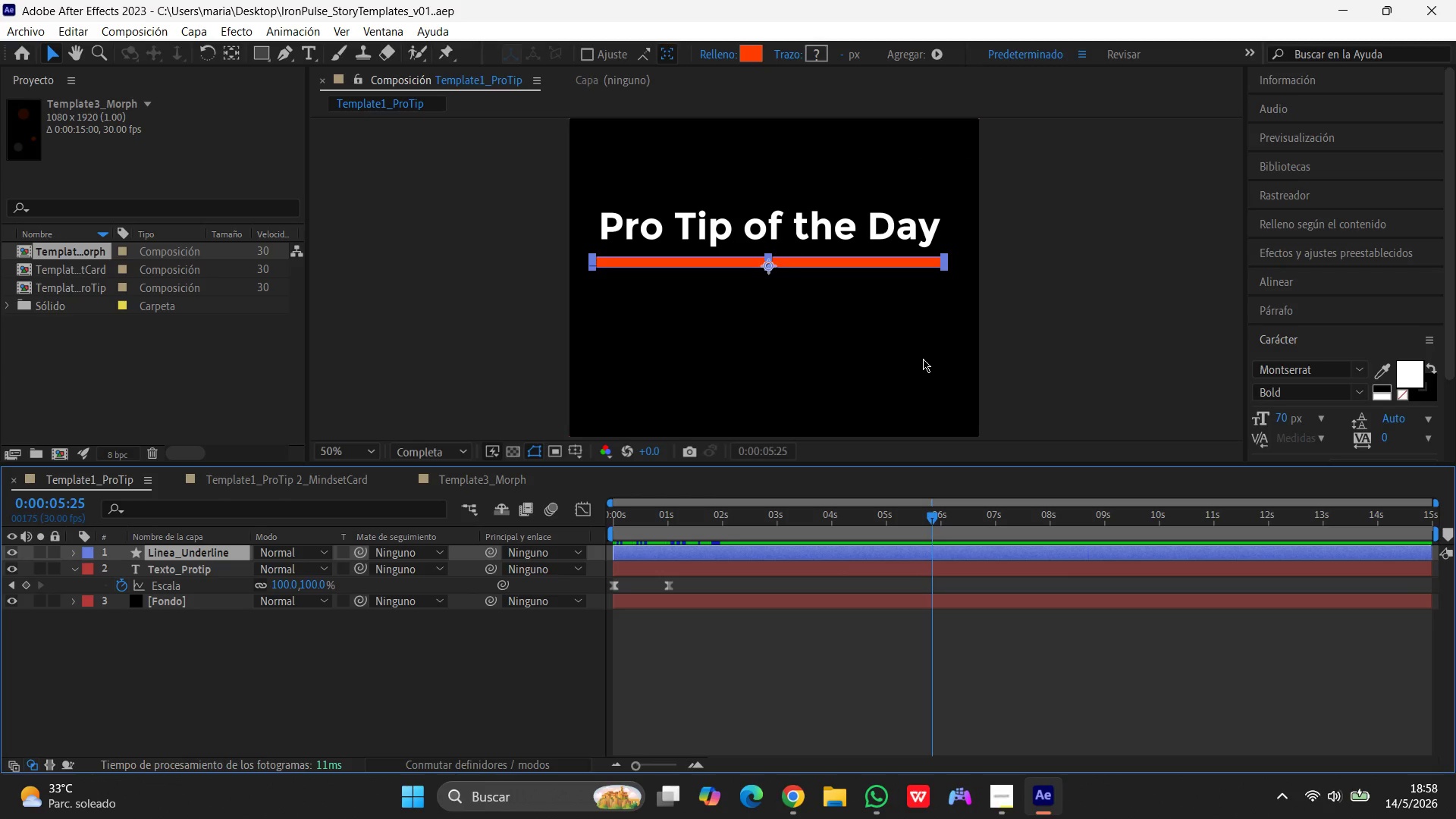 
wait(11.59)
 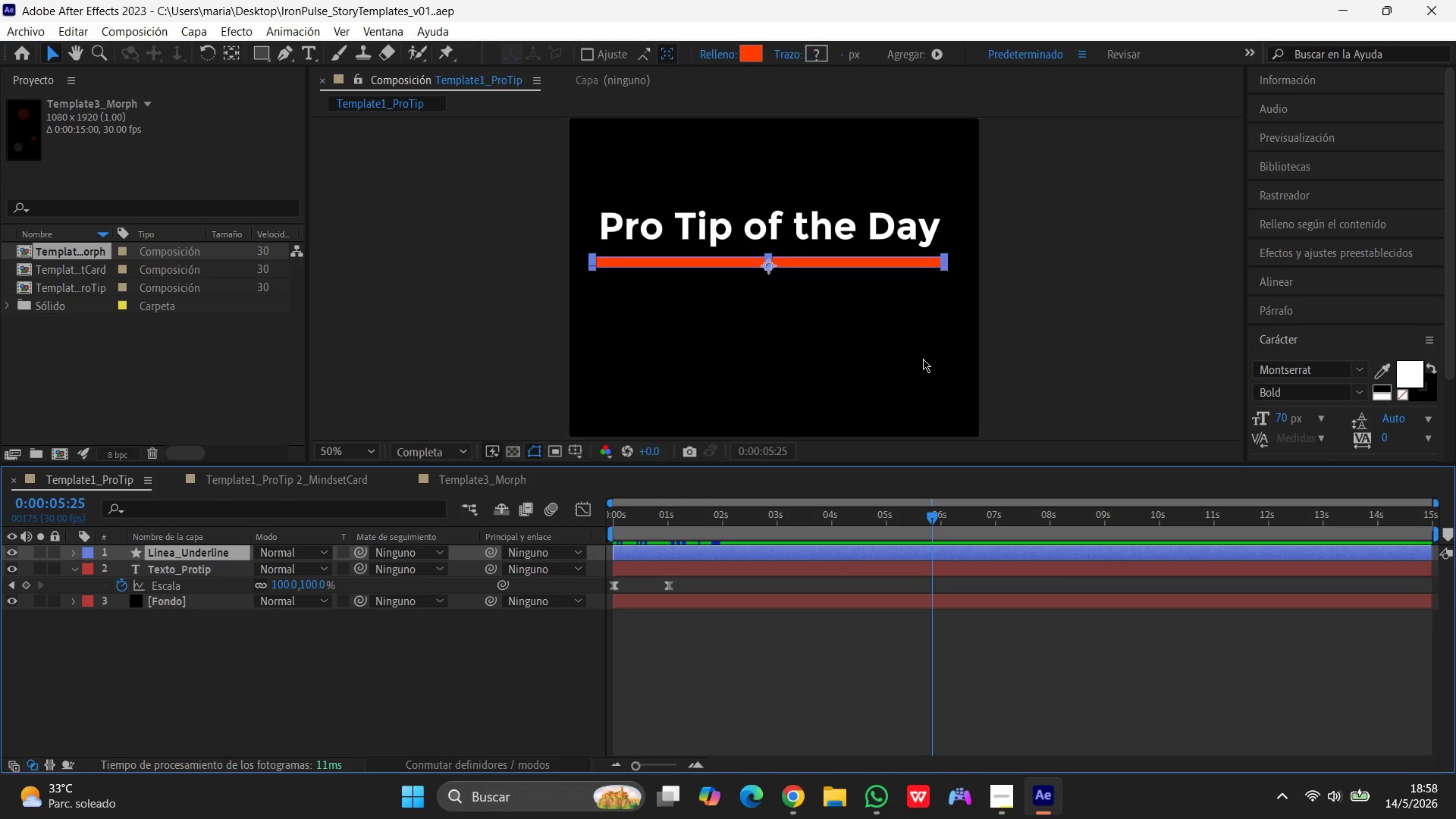 
left_click([962, 406])